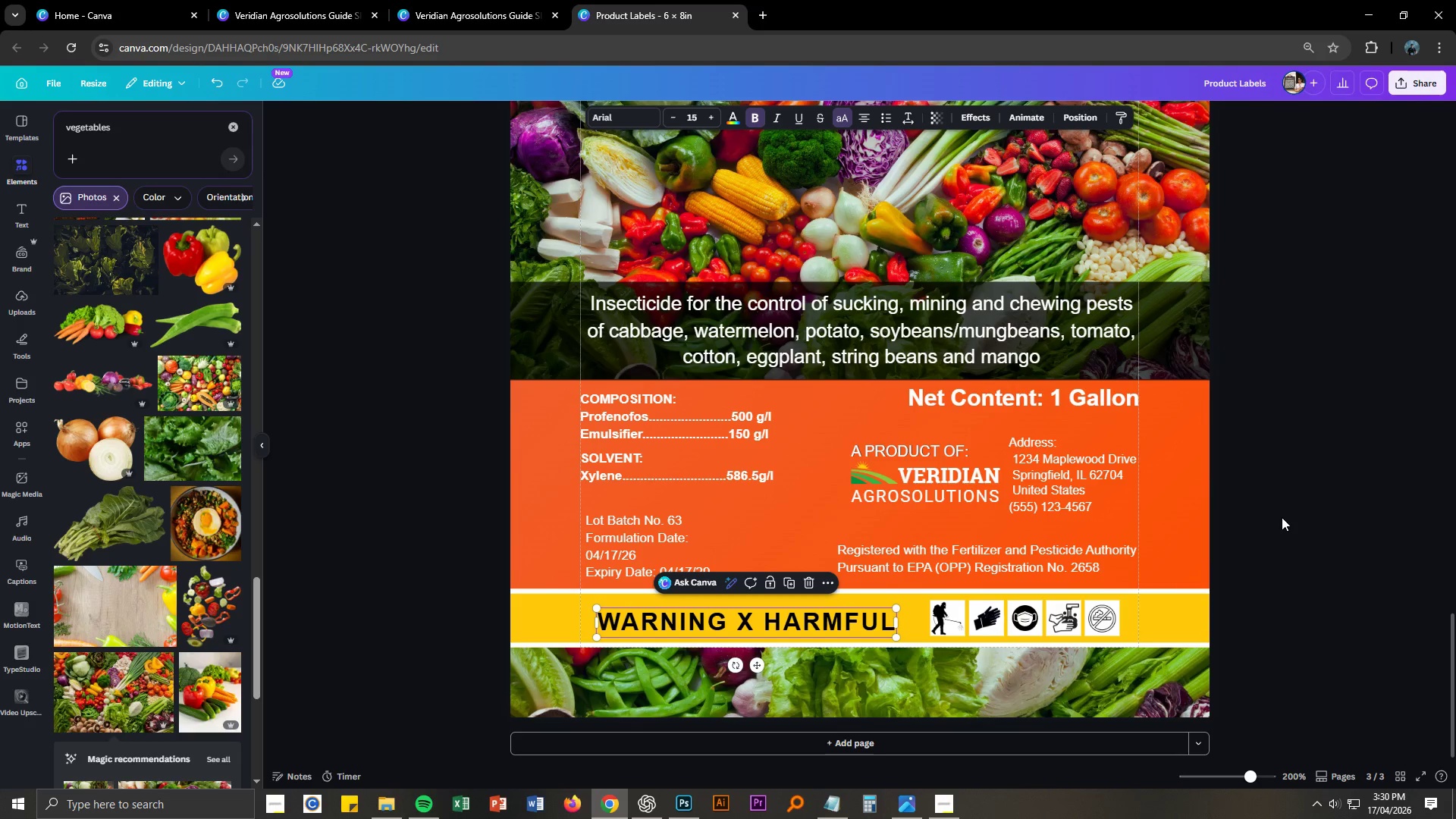 
left_click([1282, 517])
 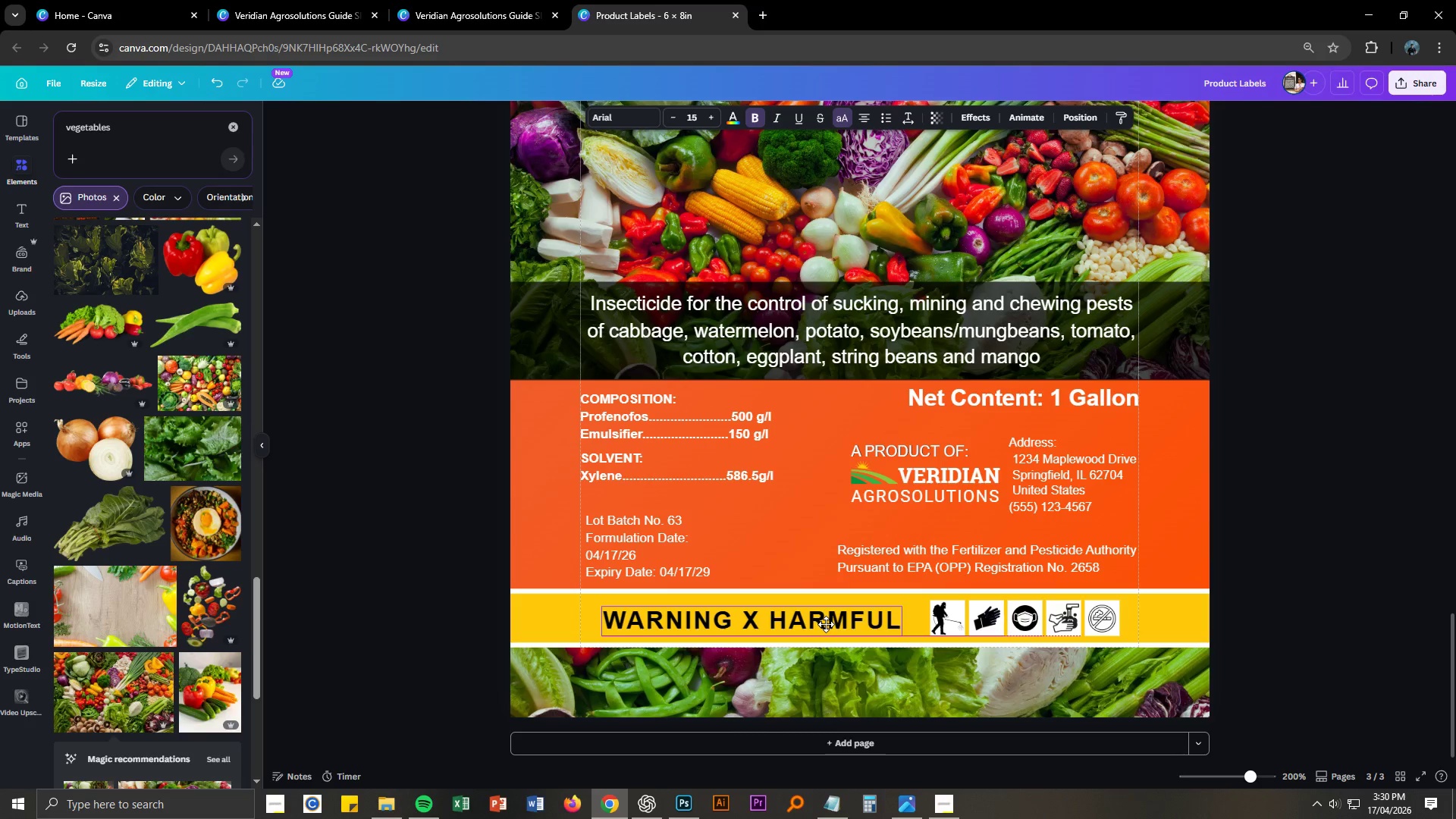 
wait(6.53)
 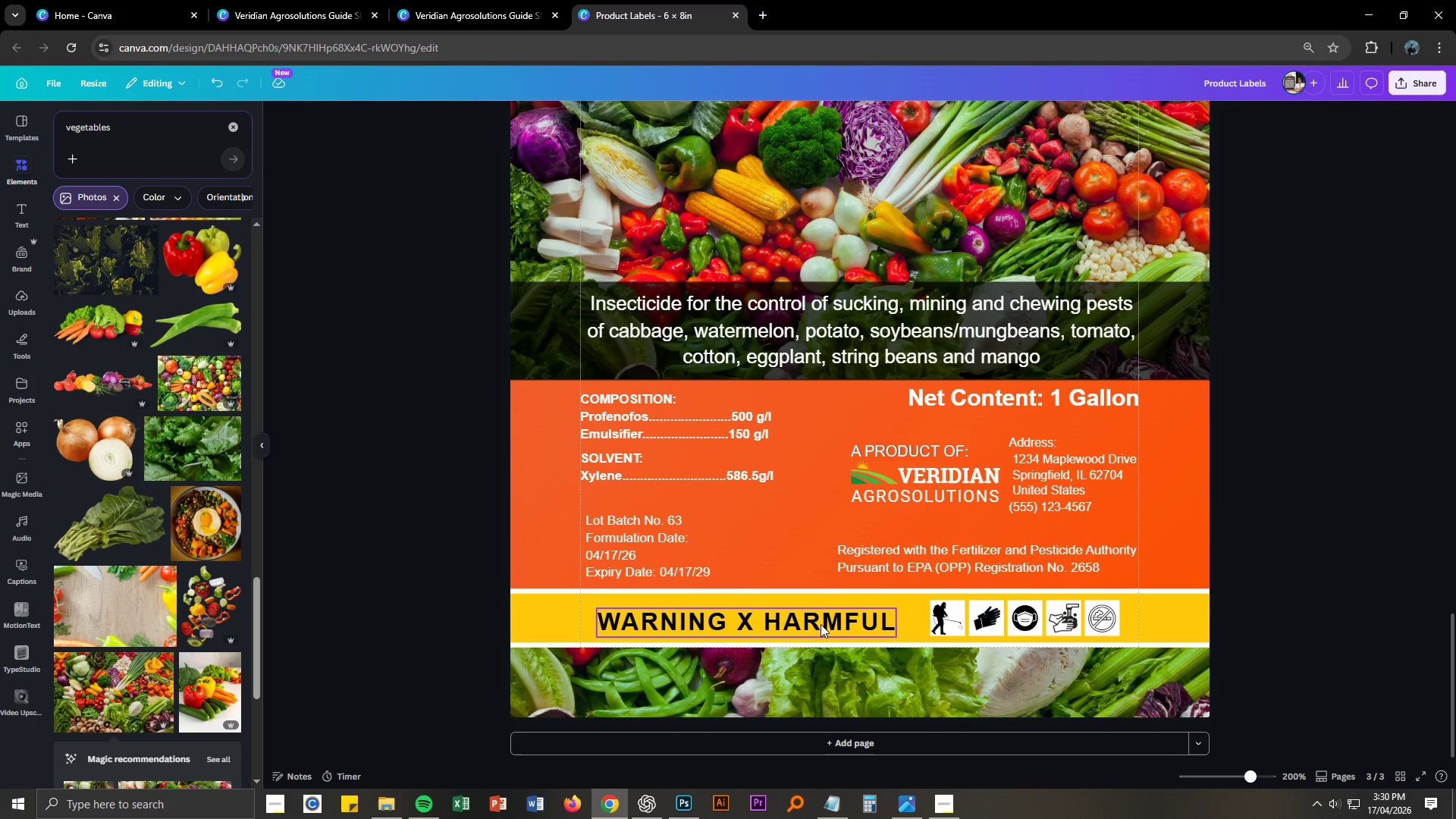 
left_click([1364, 624])
 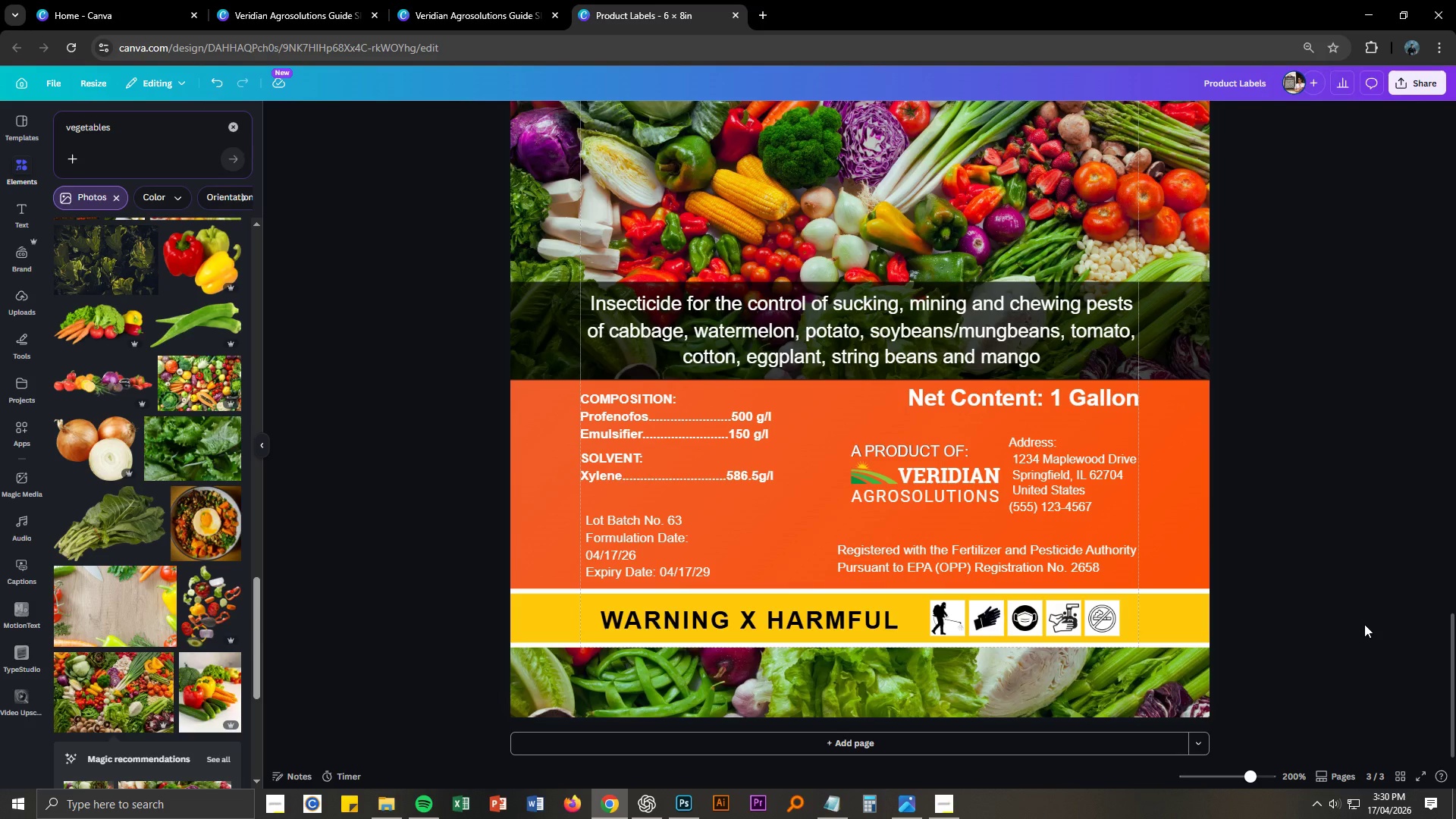 
scroll: coordinate [1364, 624], scroll_direction: down, amount: 2.0
 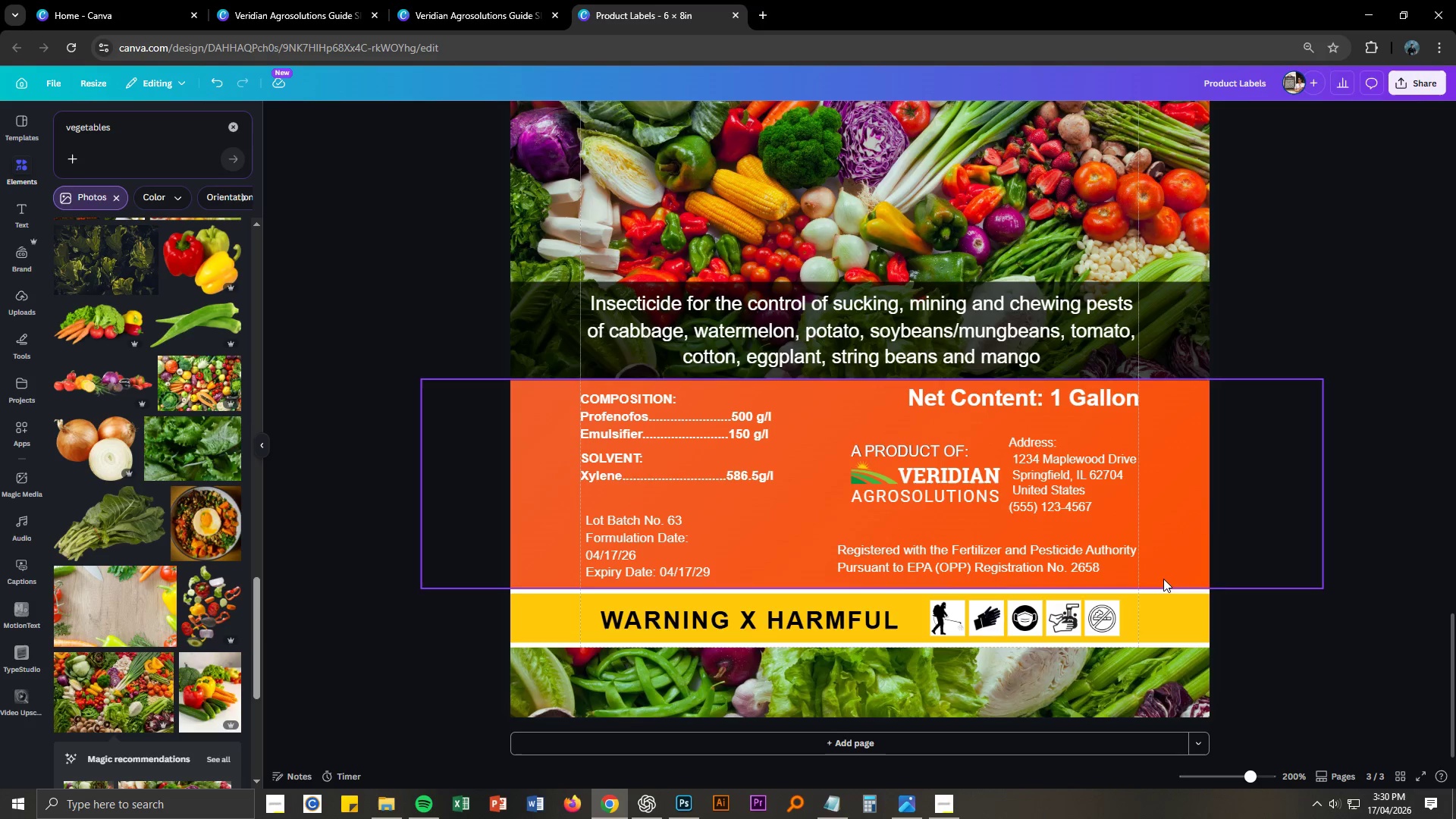 
left_click([1336, 559])
 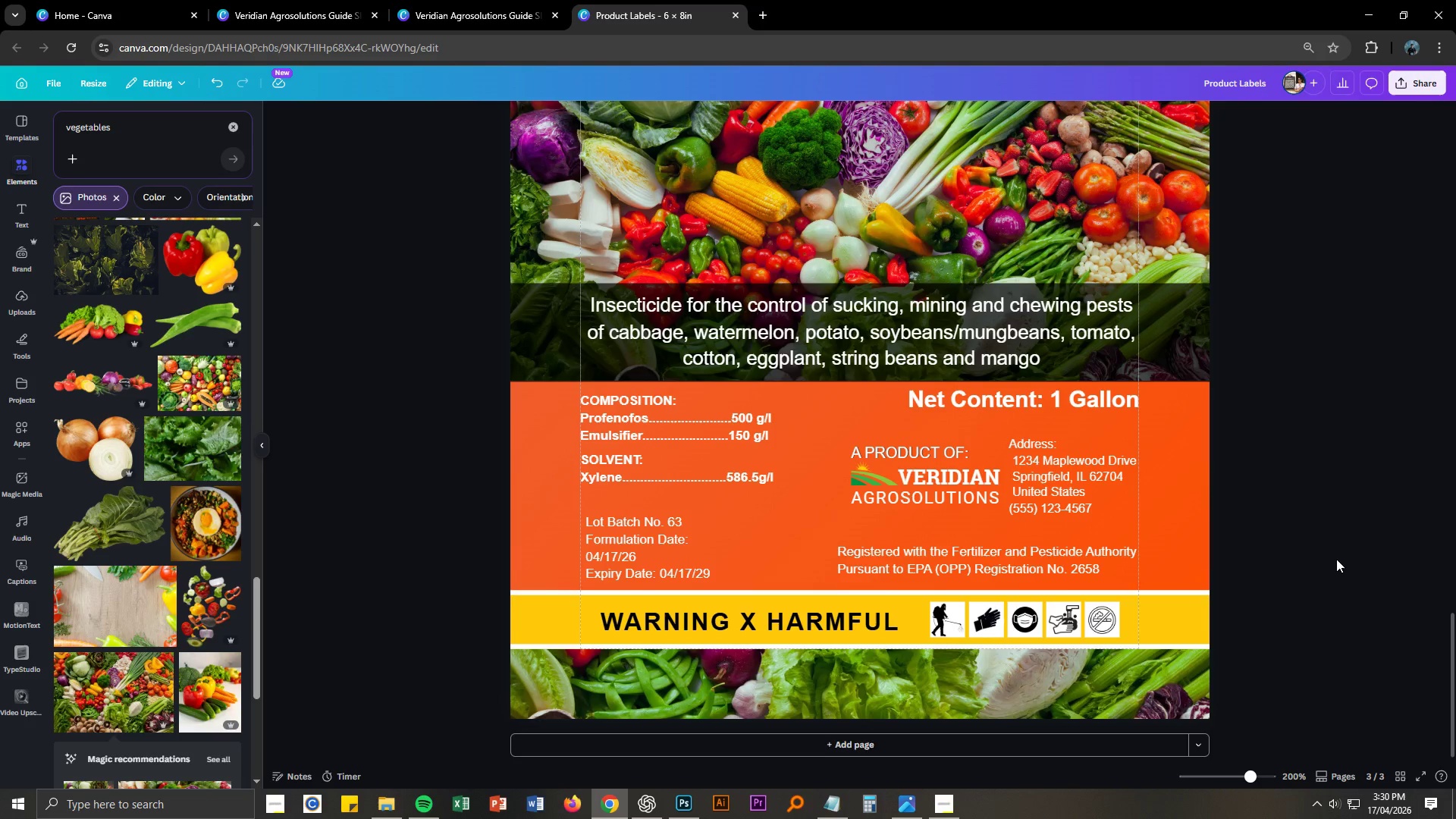 
key(Control+ControlLeft)
 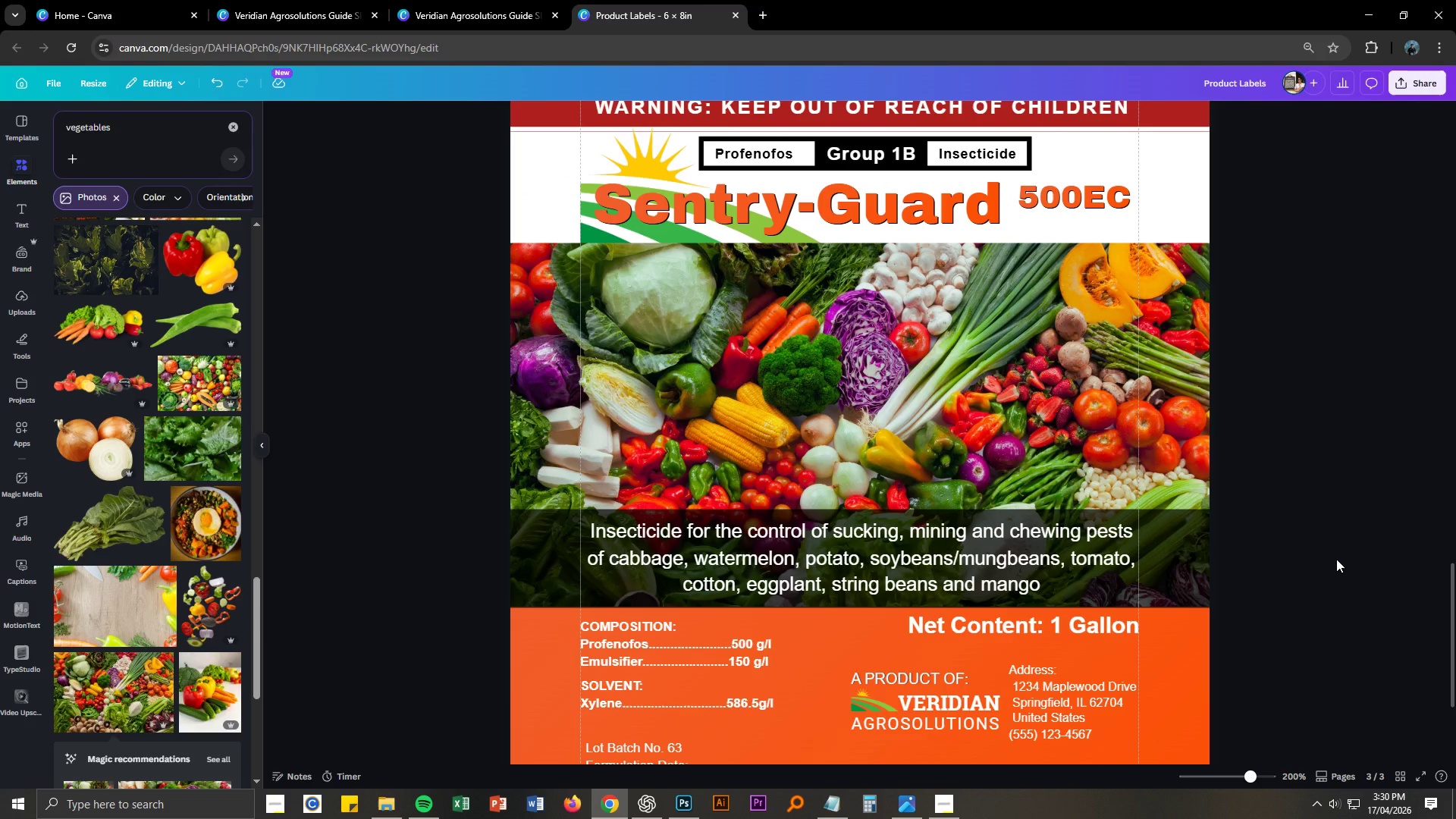 
key(Control+S)
 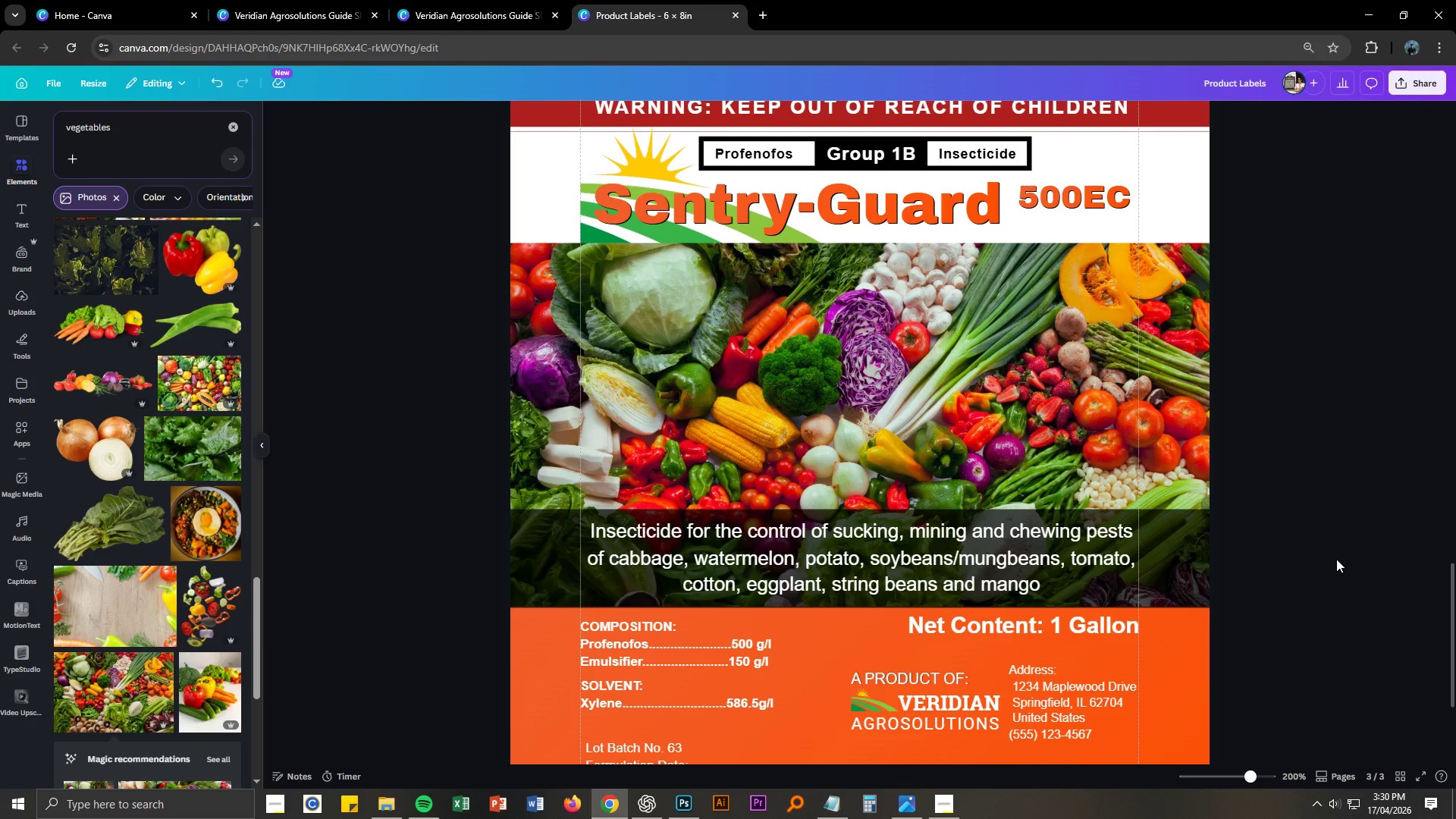 
scroll: coordinate [1336, 559], scroll_direction: up, amount: 3.0
 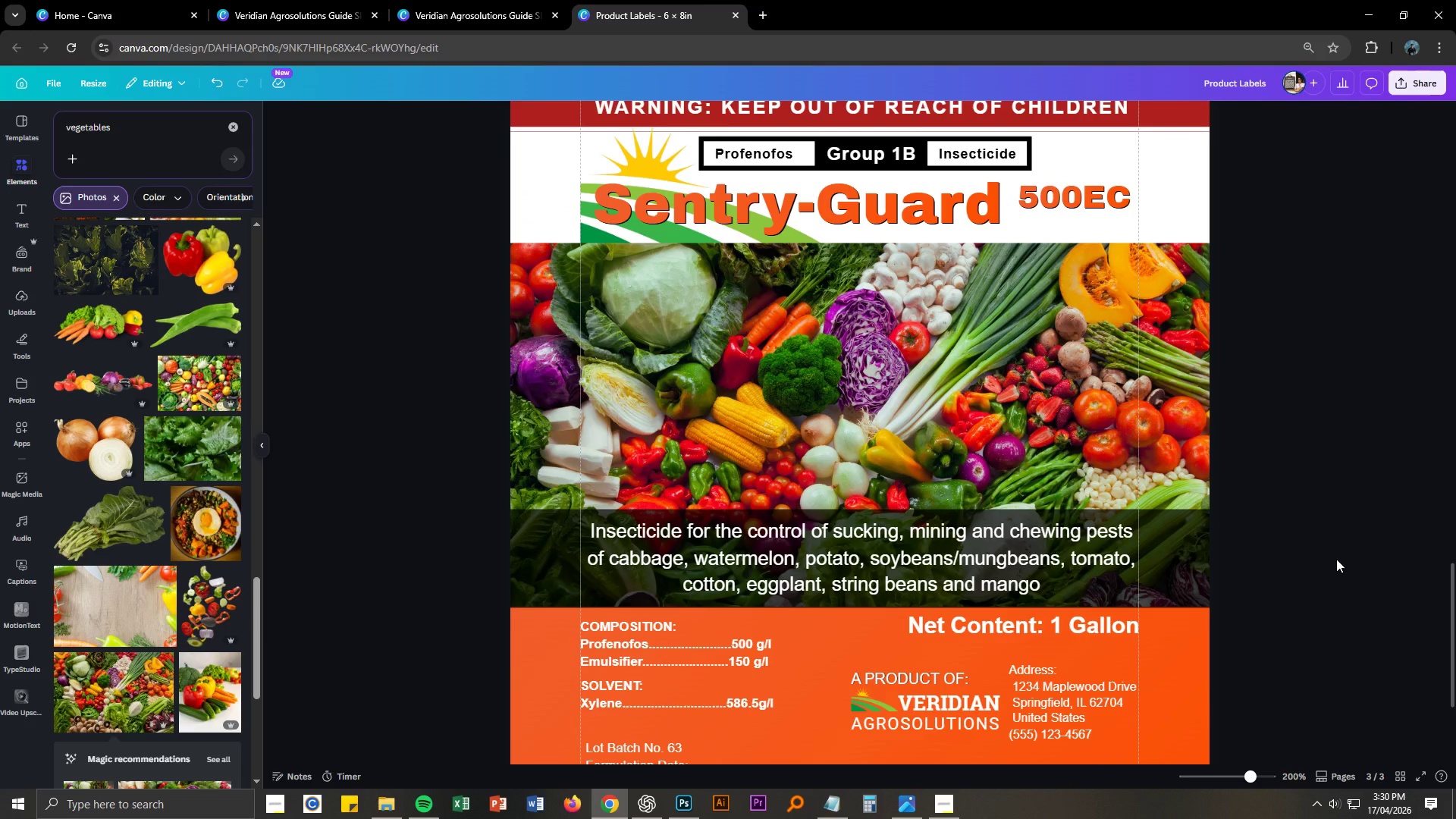 
key(Control+NumpadSubtract)
 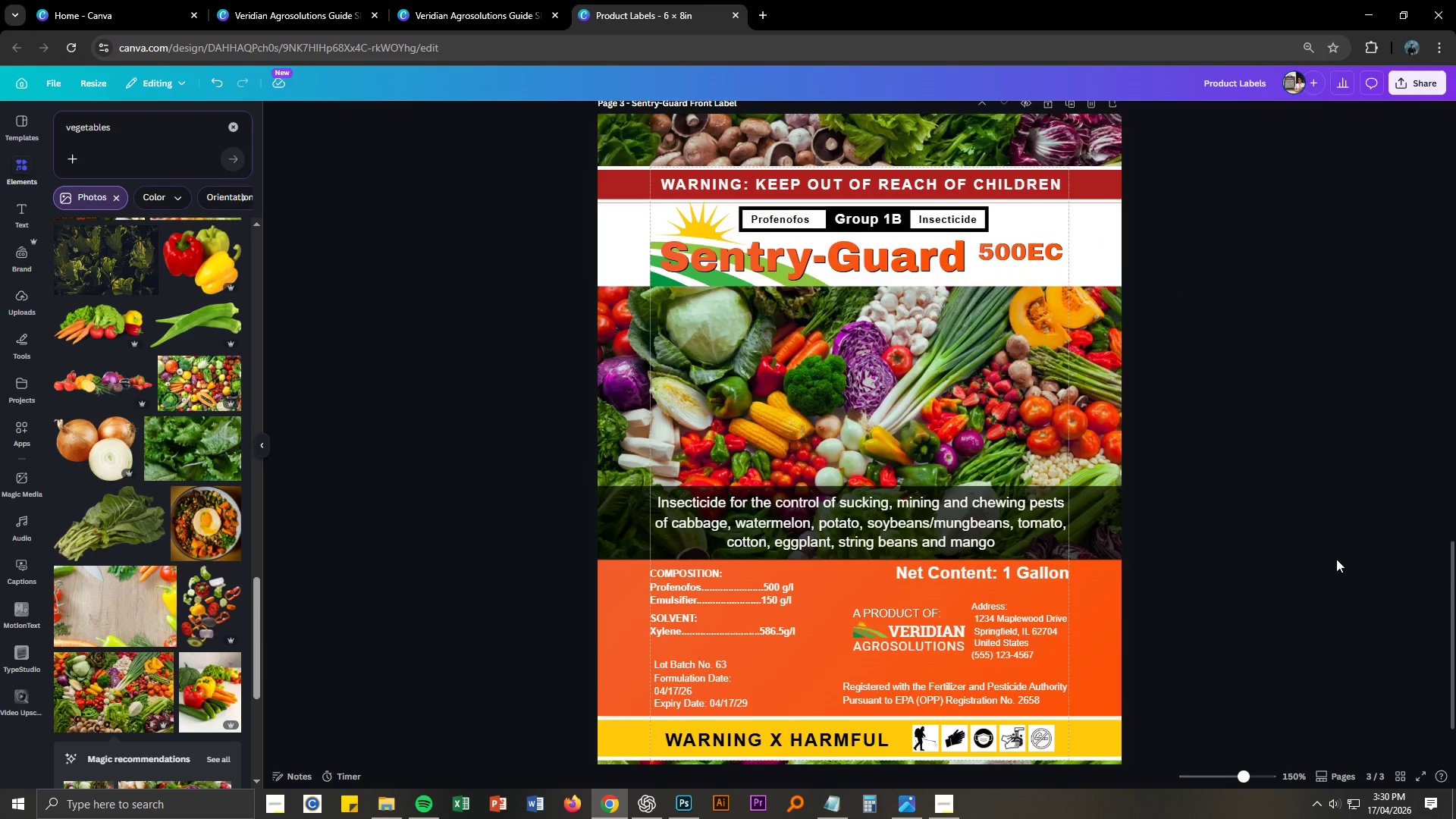 
key(Control+NumpadSubtract)
 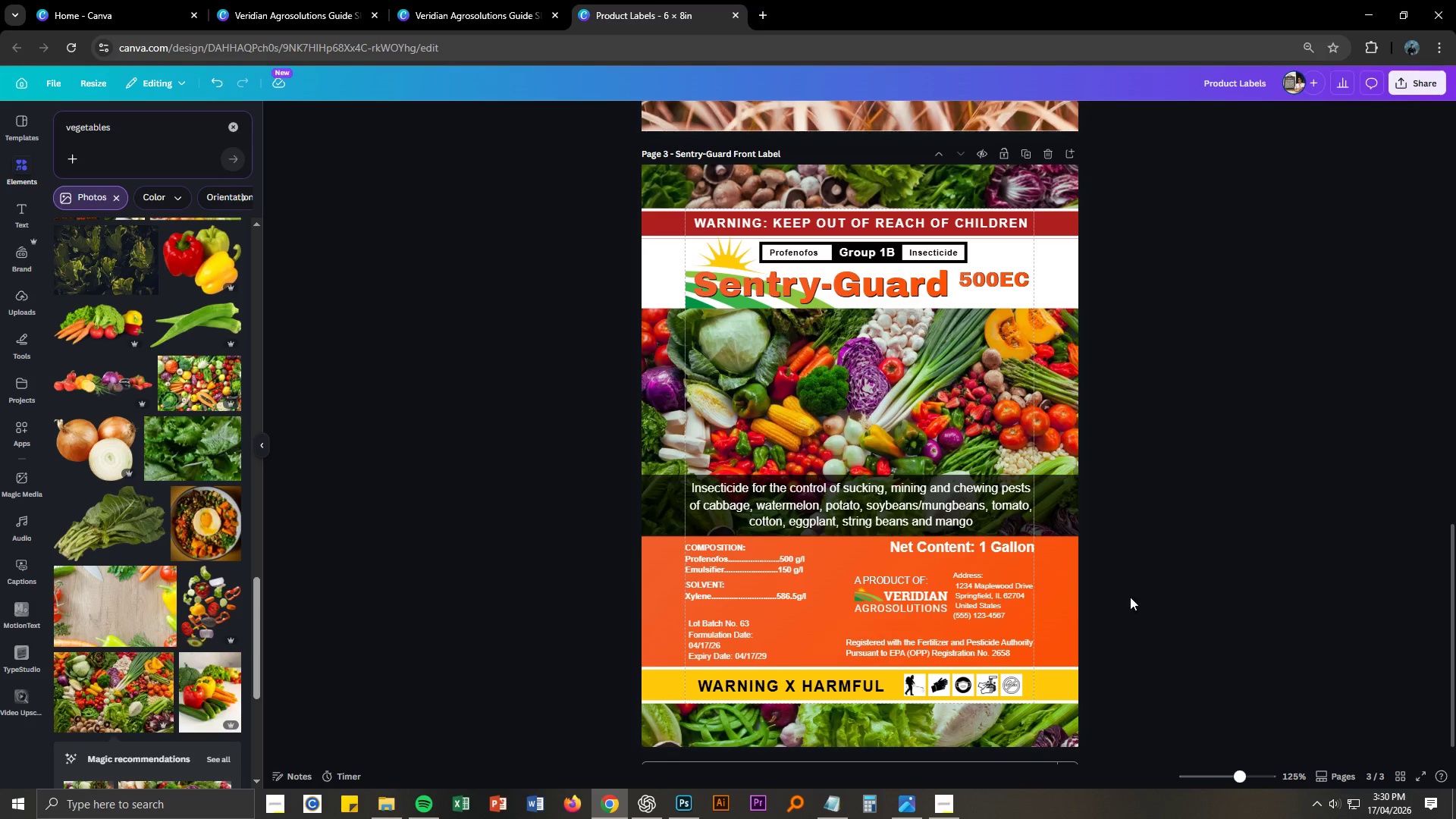 
wait(8.16)
 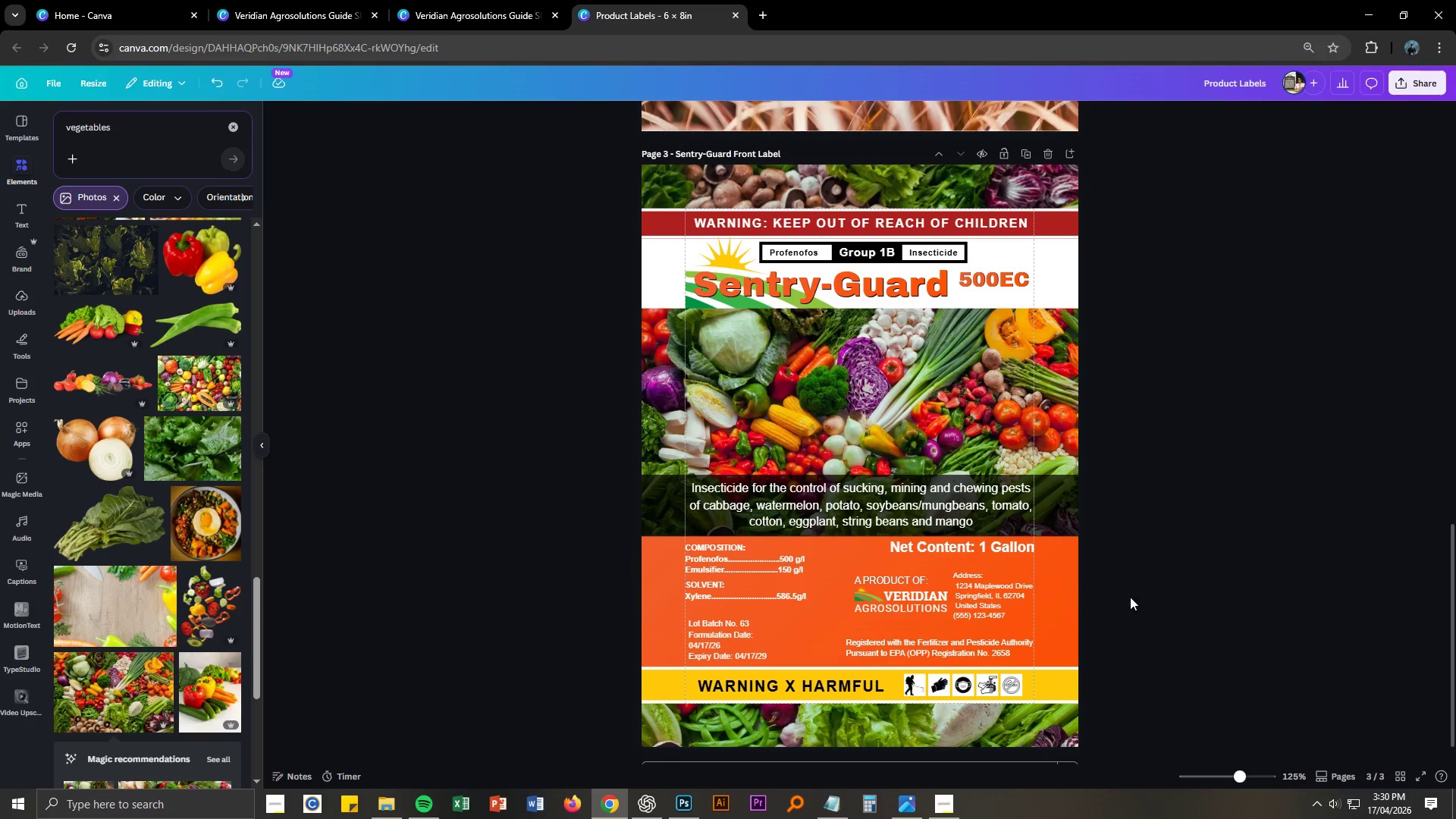 
left_click([1152, 575])
 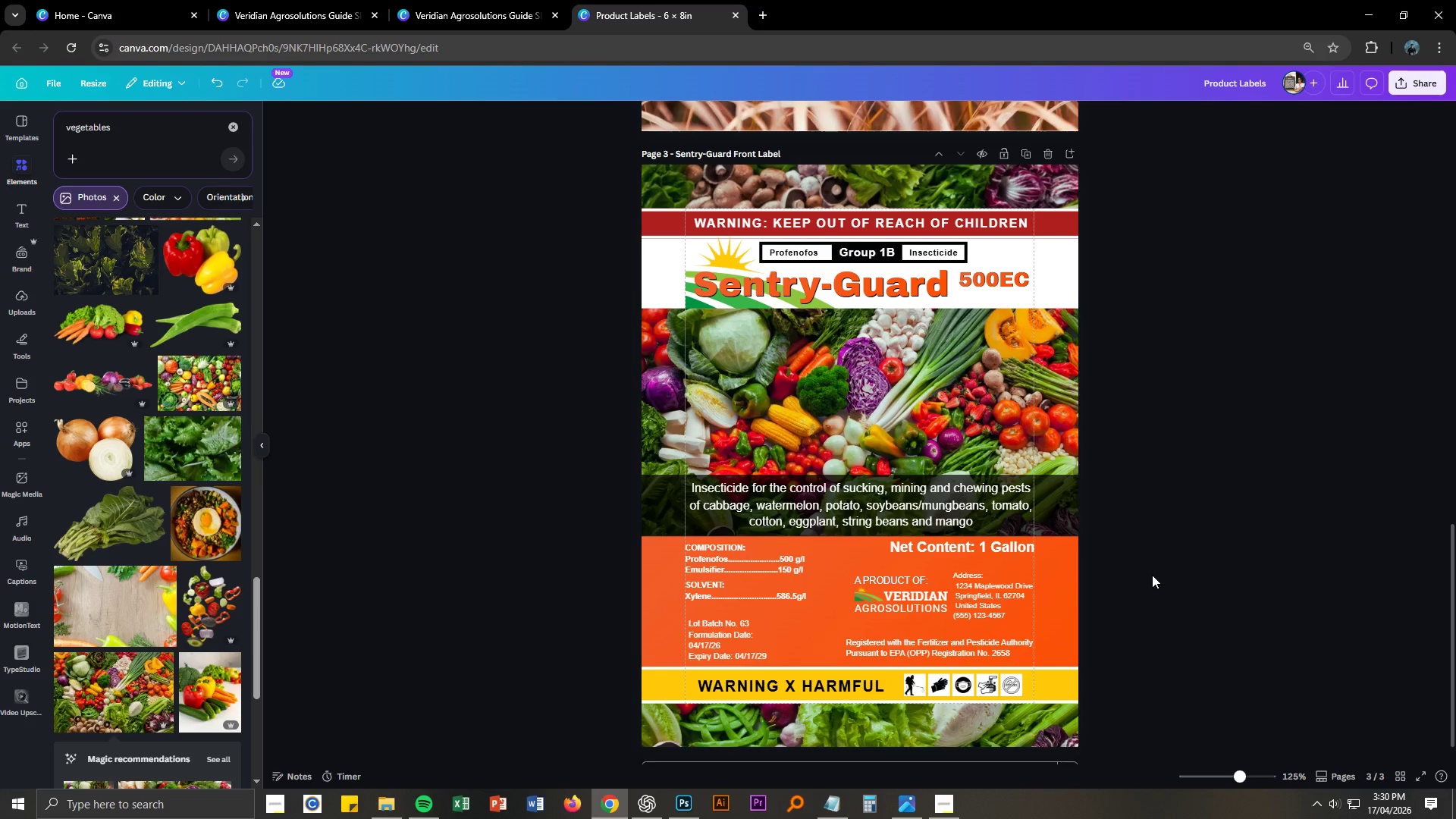 
scroll: coordinate [1152, 575], scroll_direction: up, amount: 3.0
 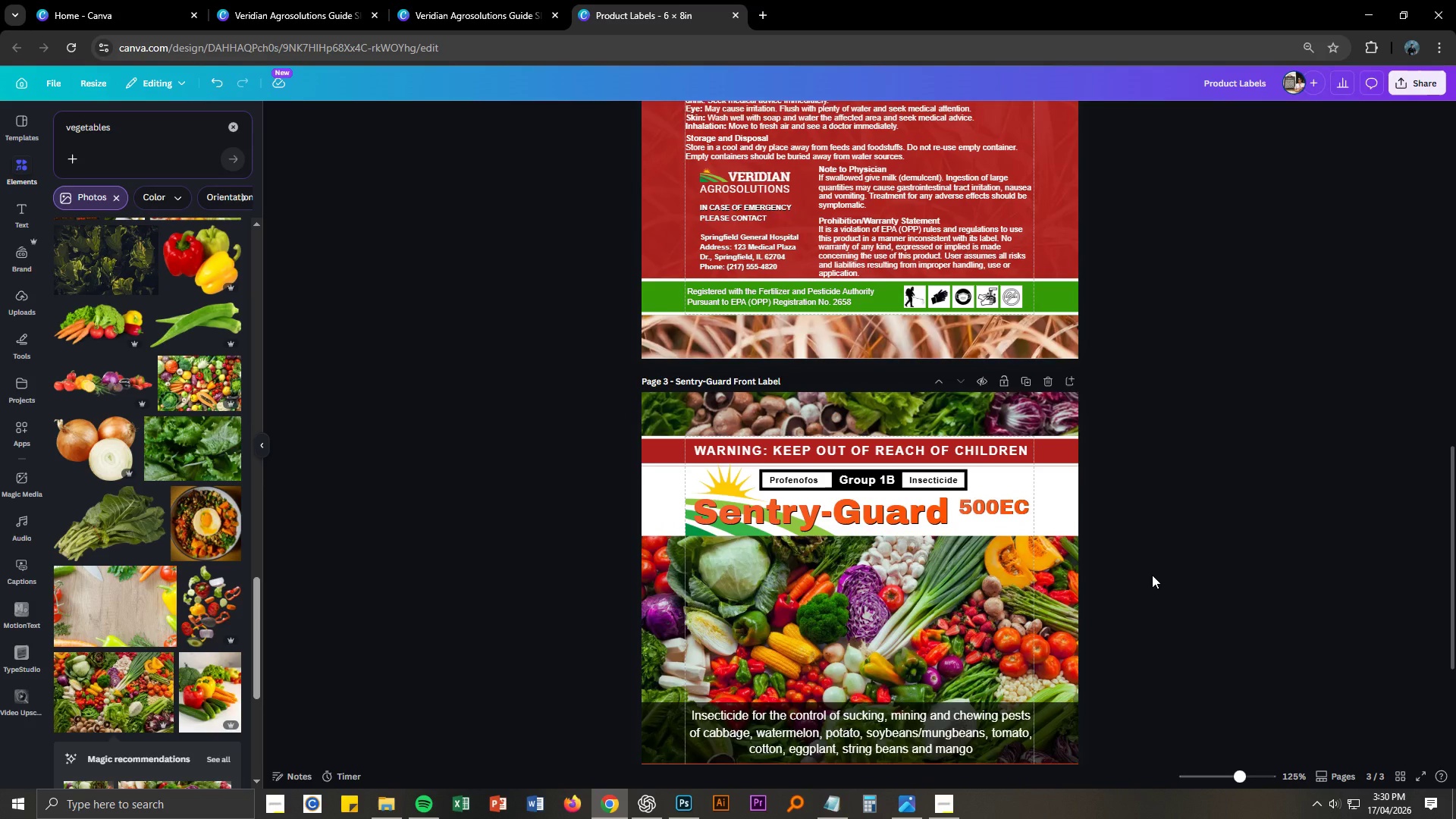 
scroll: coordinate [1152, 575], scroll_direction: down, amount: 4.0
 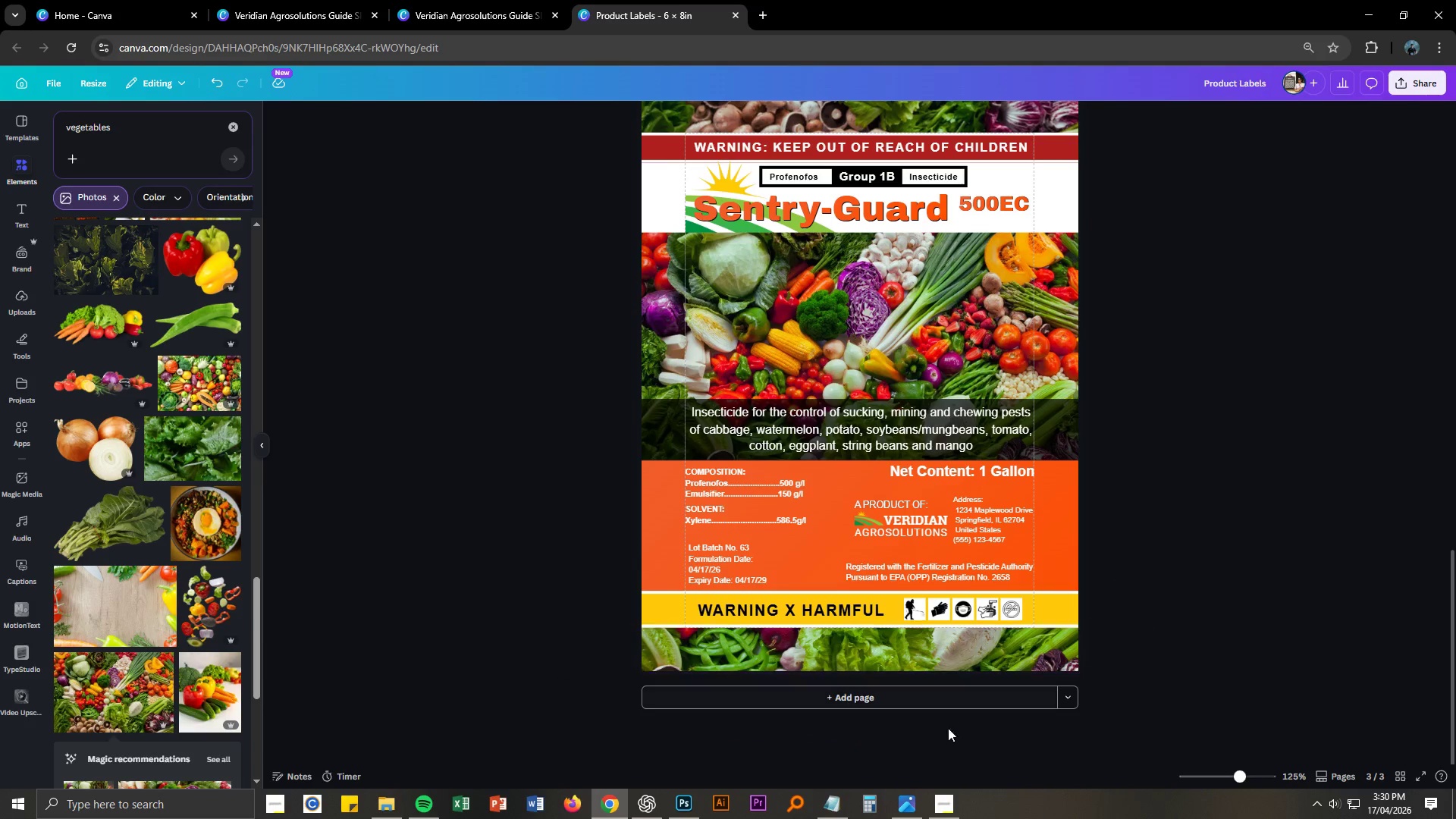 
left_click([939, 798])